 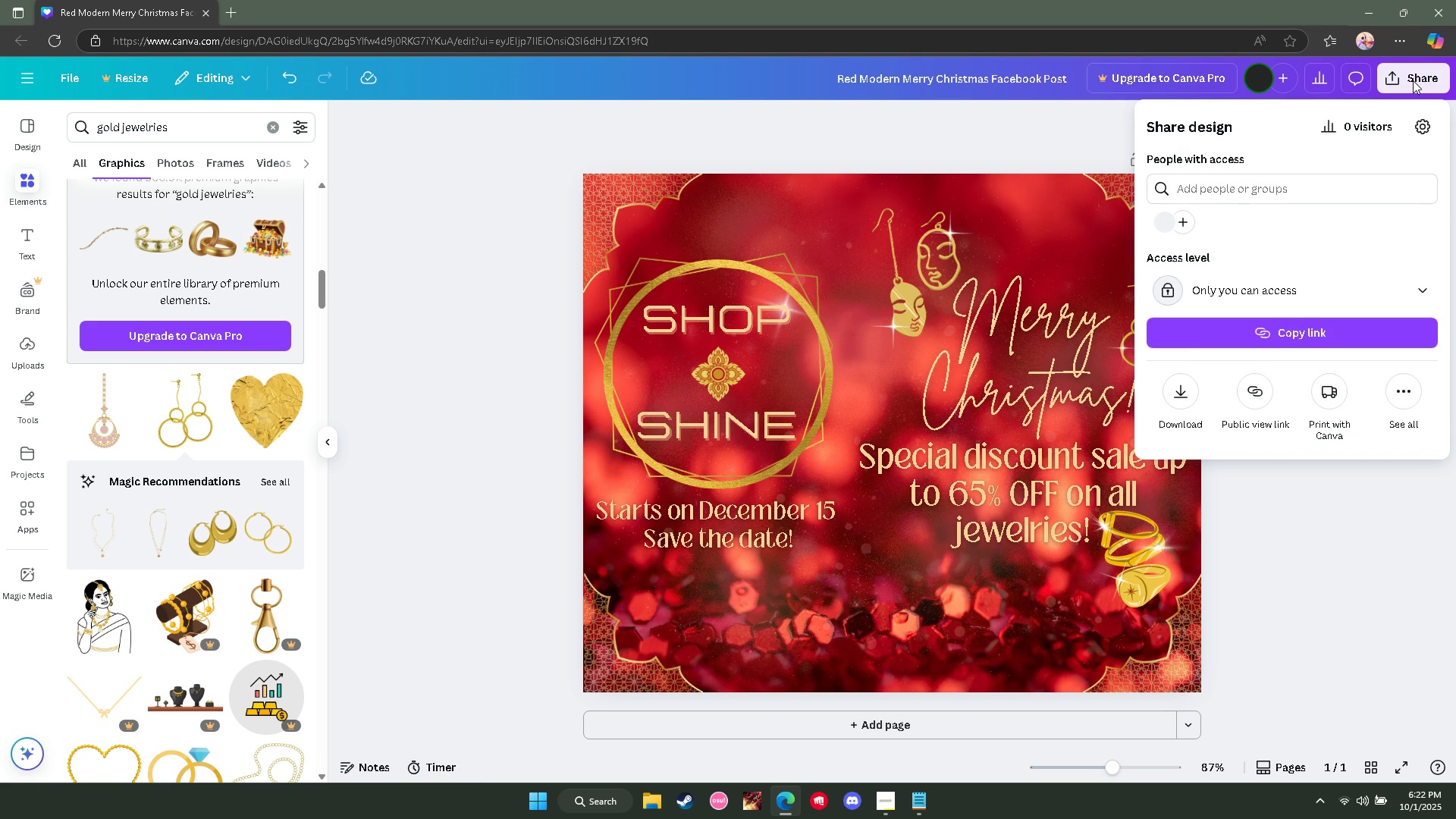 
left_click([1180, 291])
 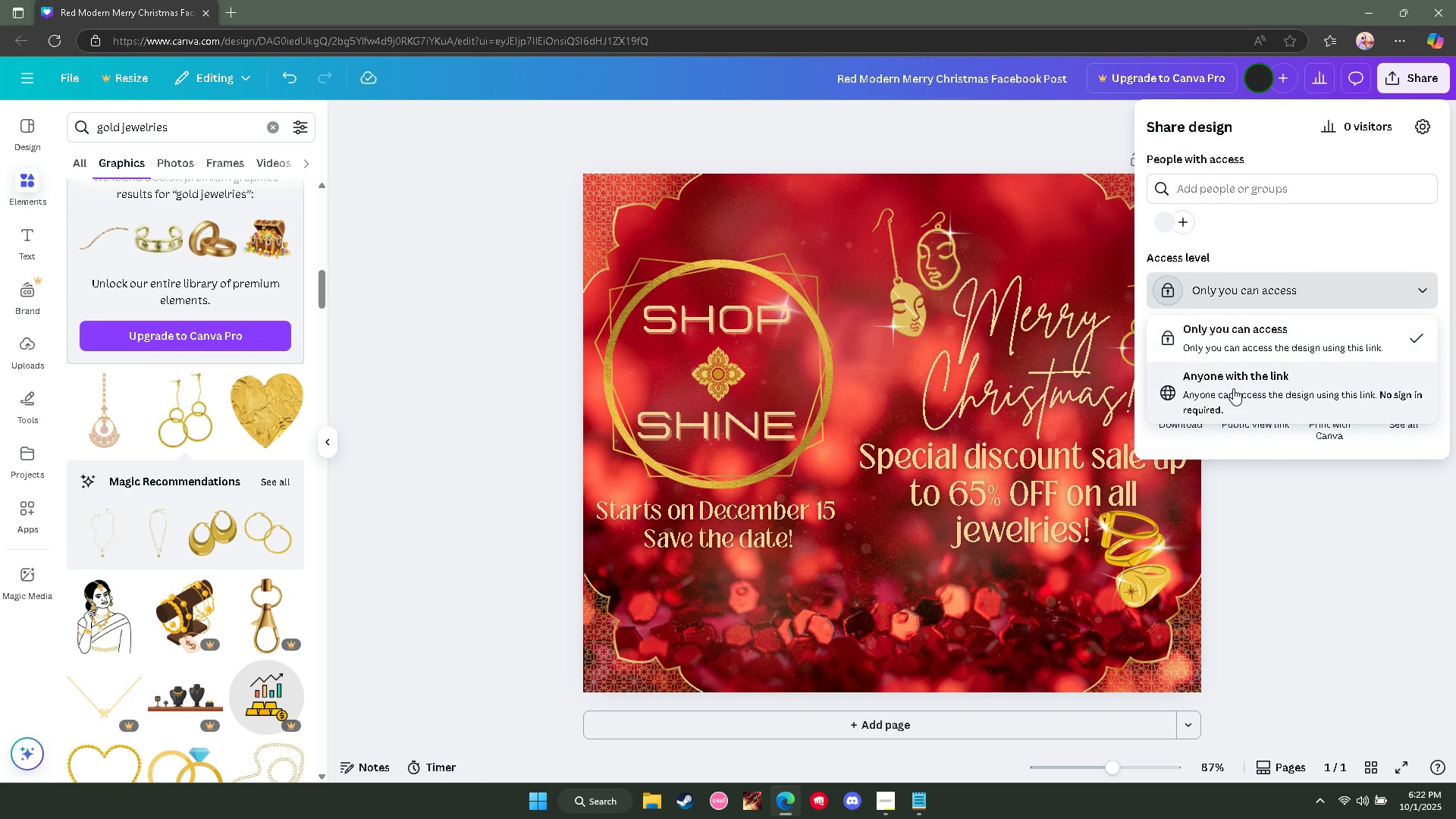 
left_click([1233, 388])
 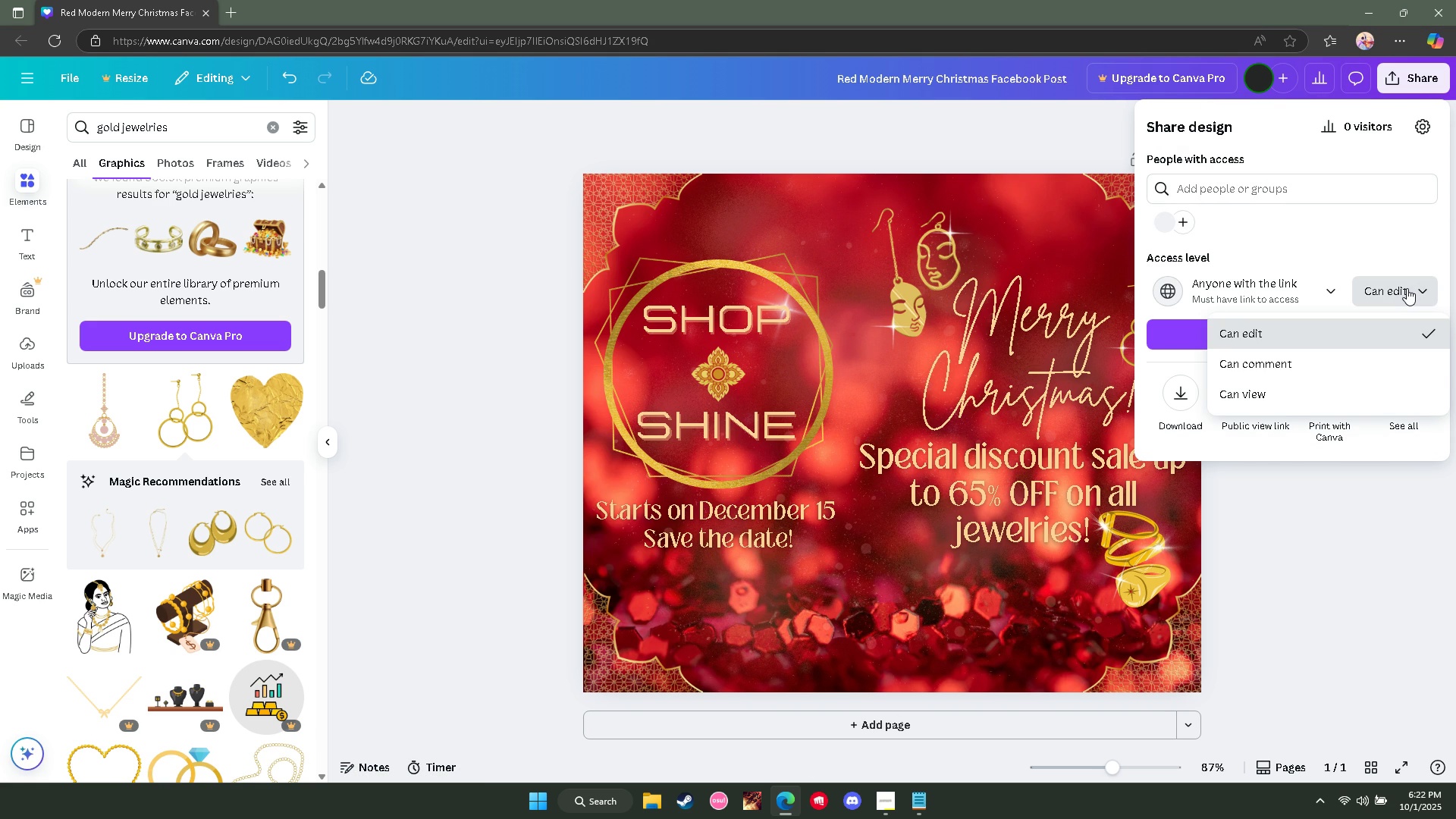 
left_click([1407, 288])
 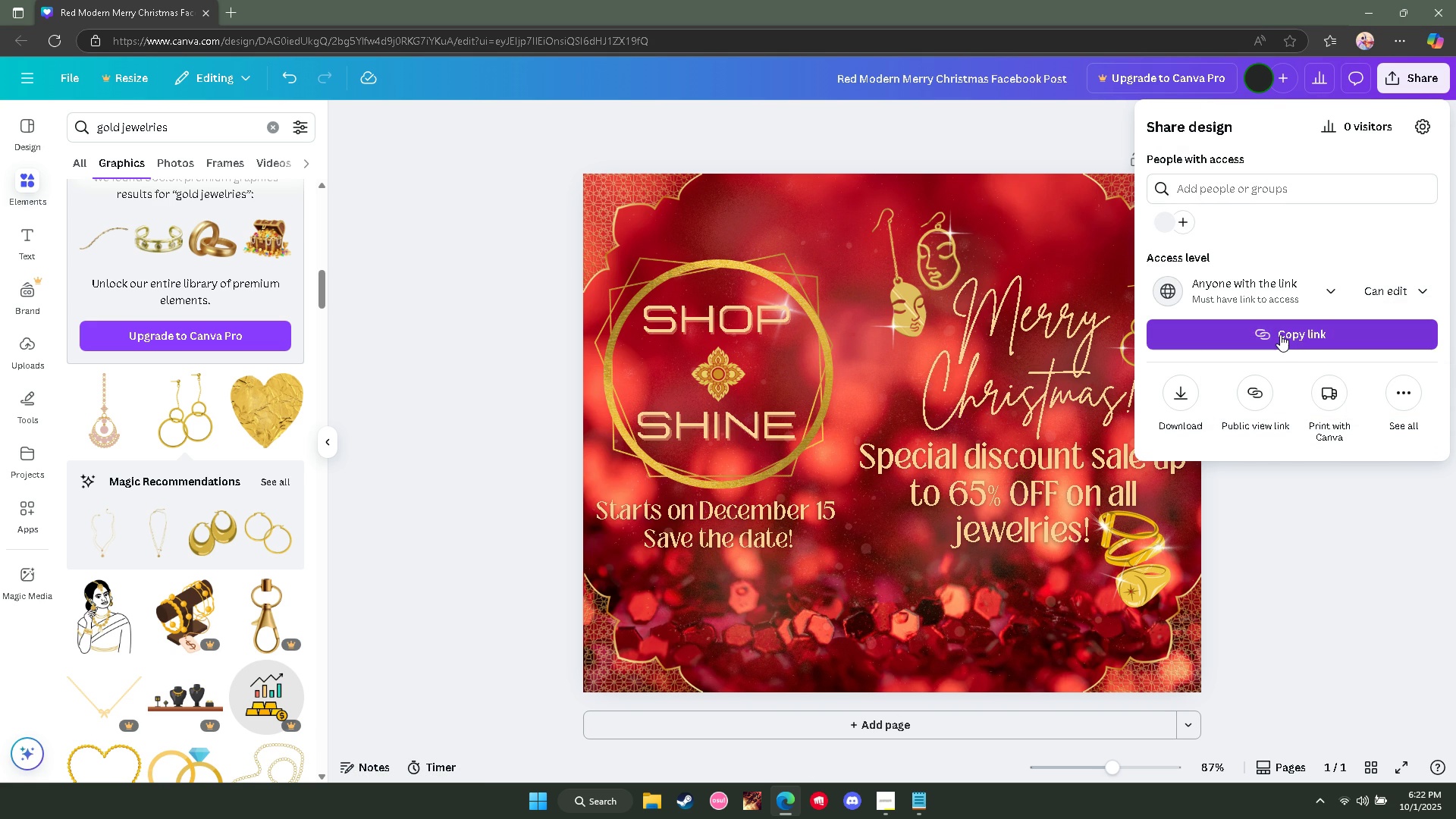 
left_click([1280, 334])
 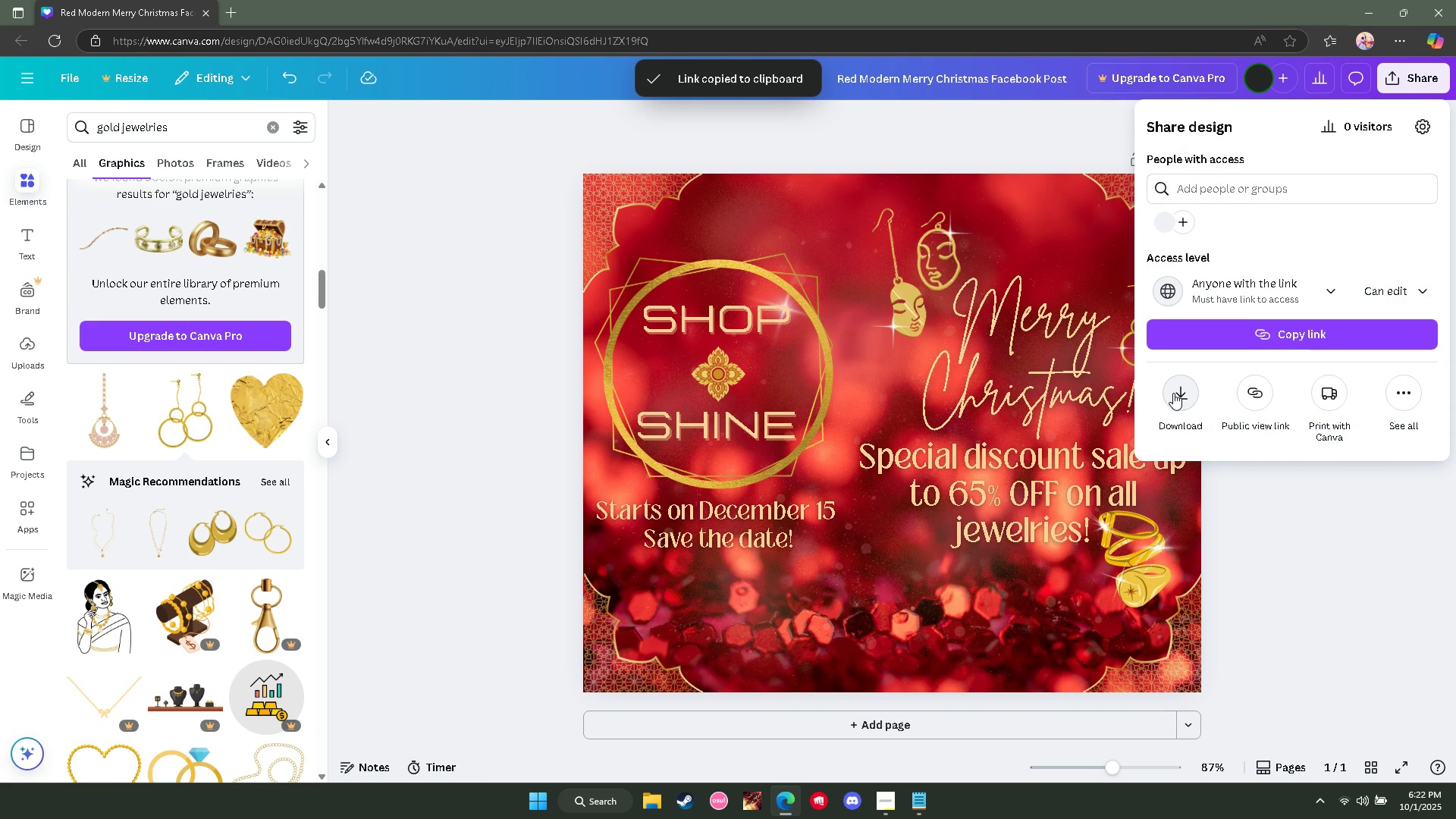 
left_click([1173, 393])